 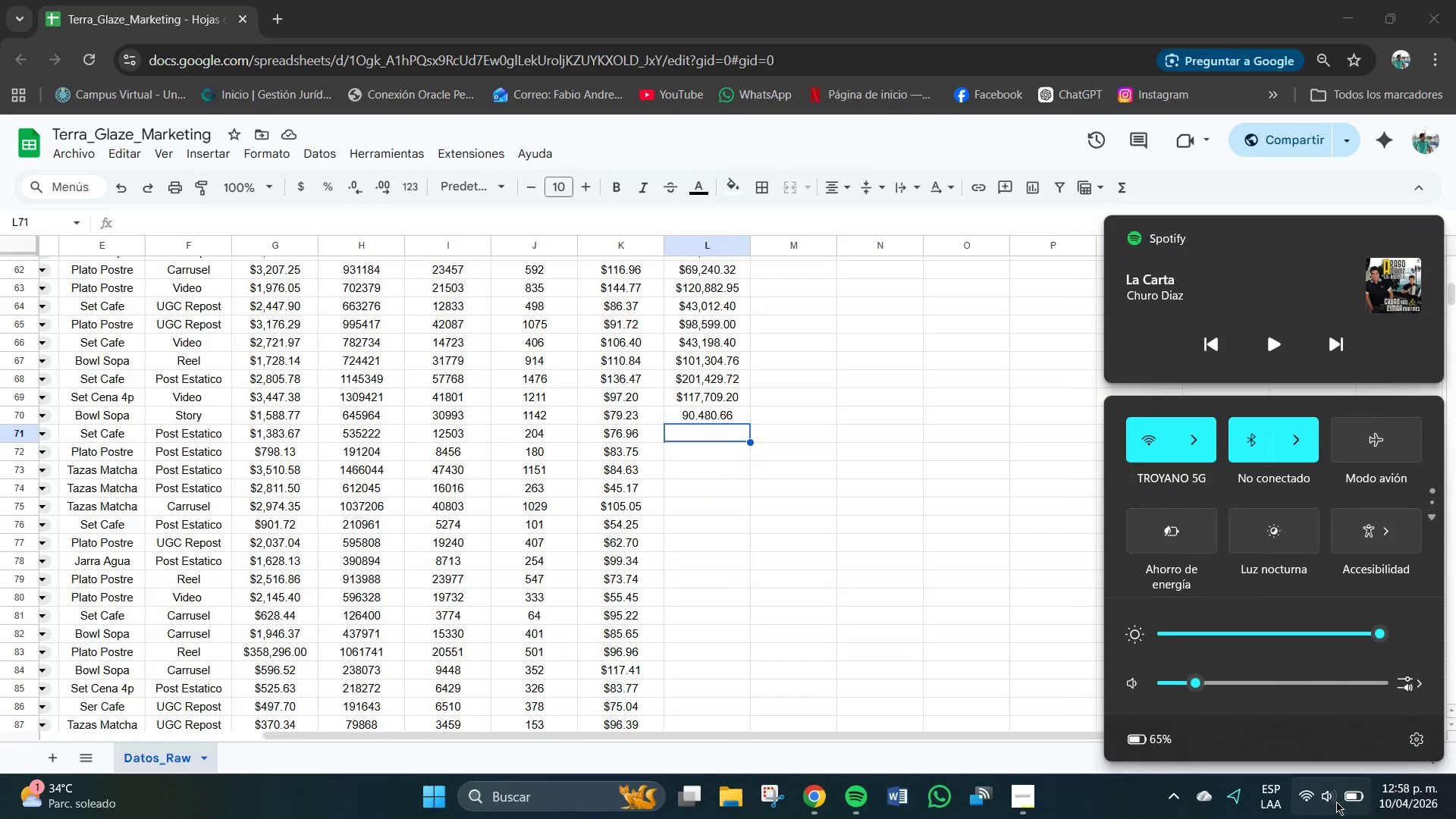 
left_click([1190, 439])
 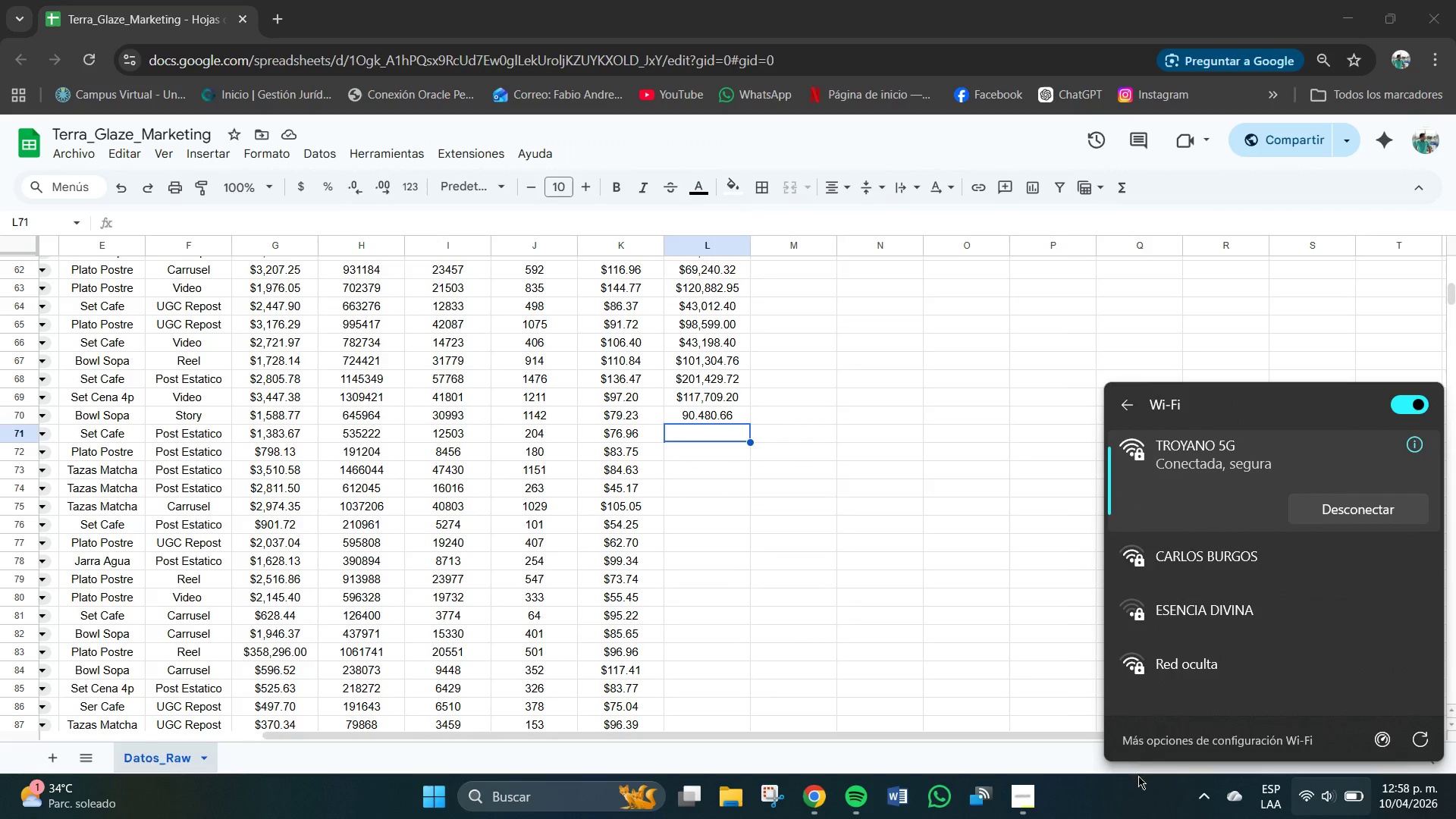 
left_click([1100, 804])
 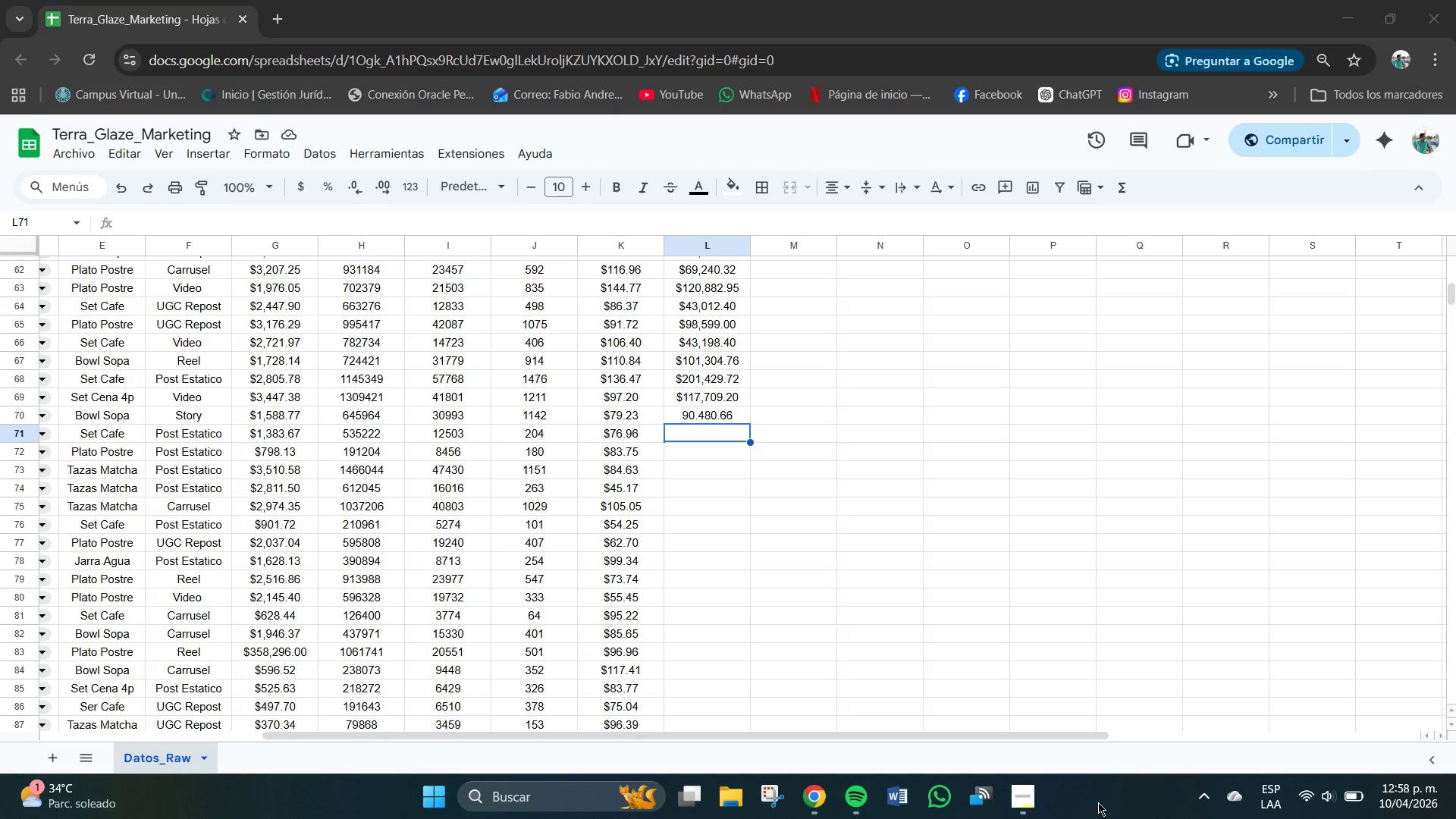 
wait(6.69)
 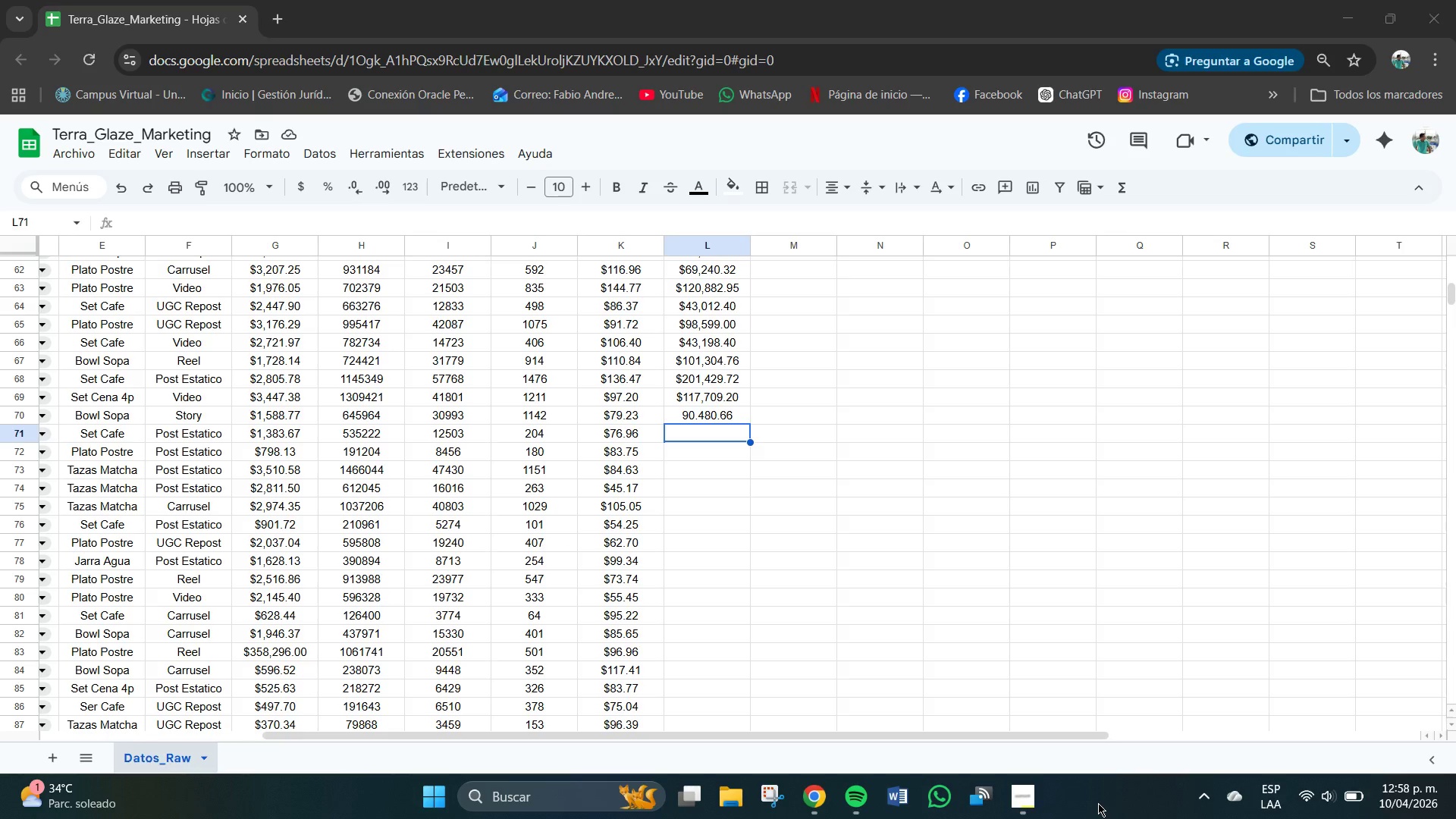 
left_click([1021, 786])